 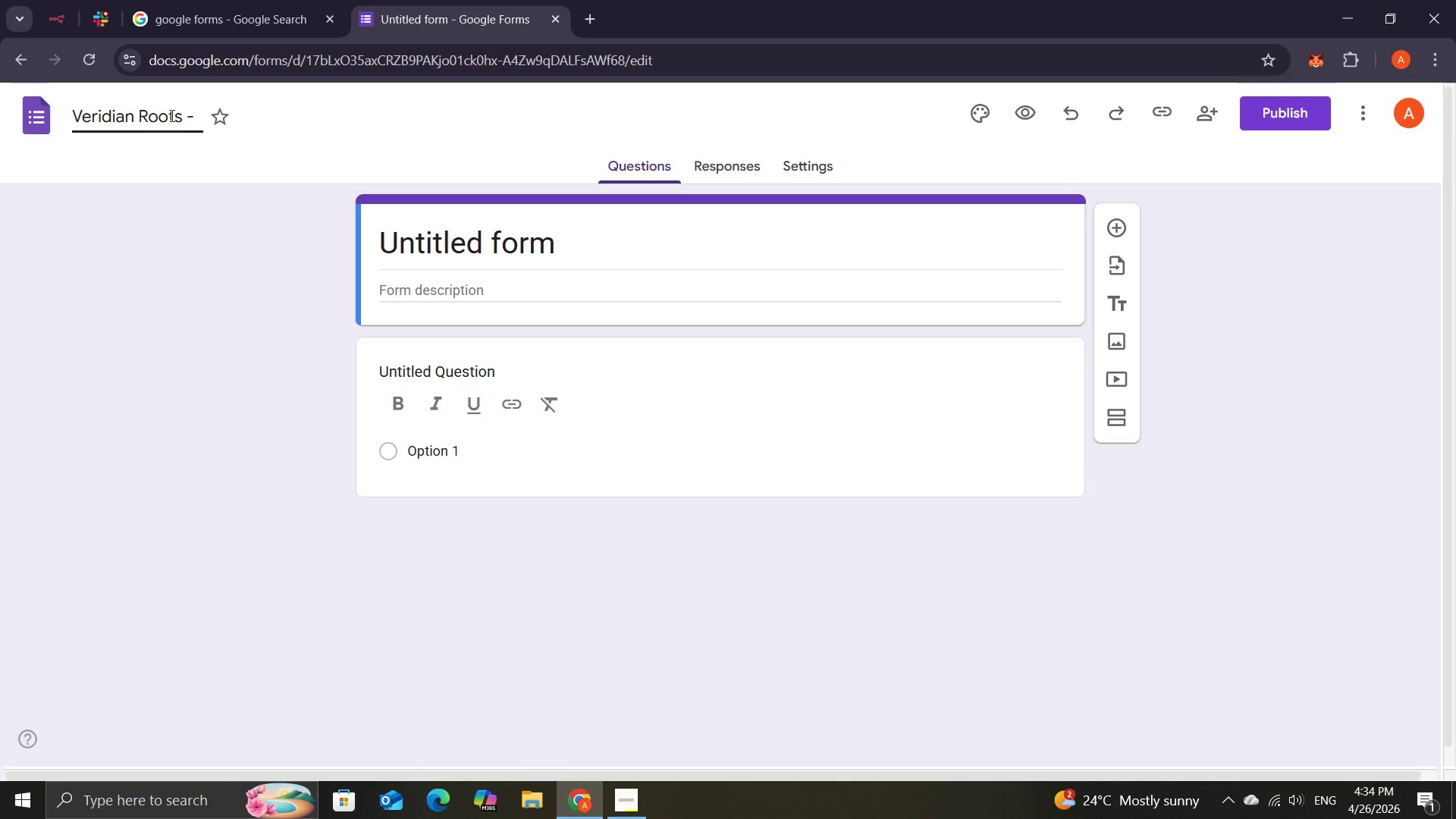 
type(Custu)
key(Backspace)
type(om Tincture)
 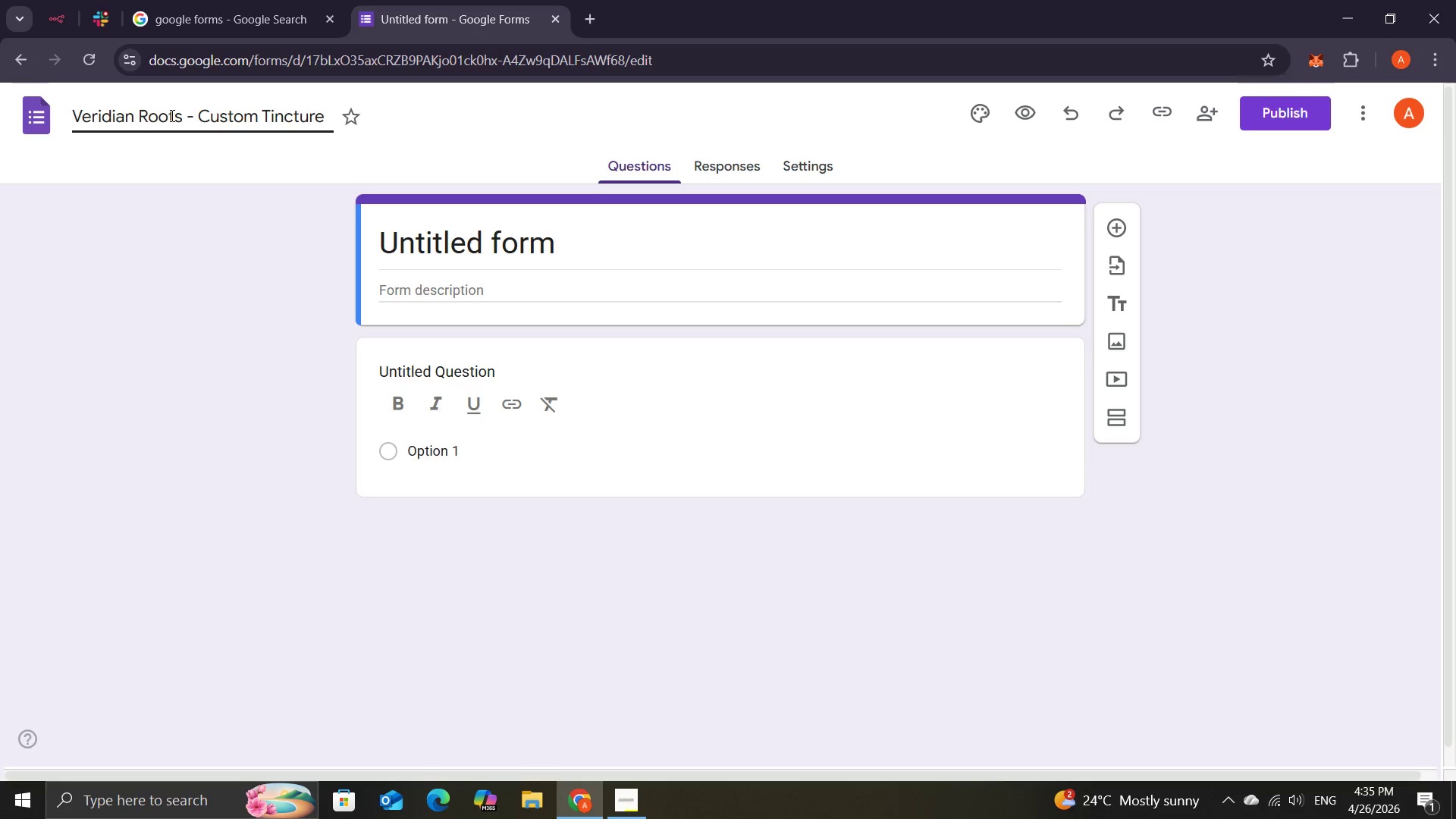 
wait(19.98)
 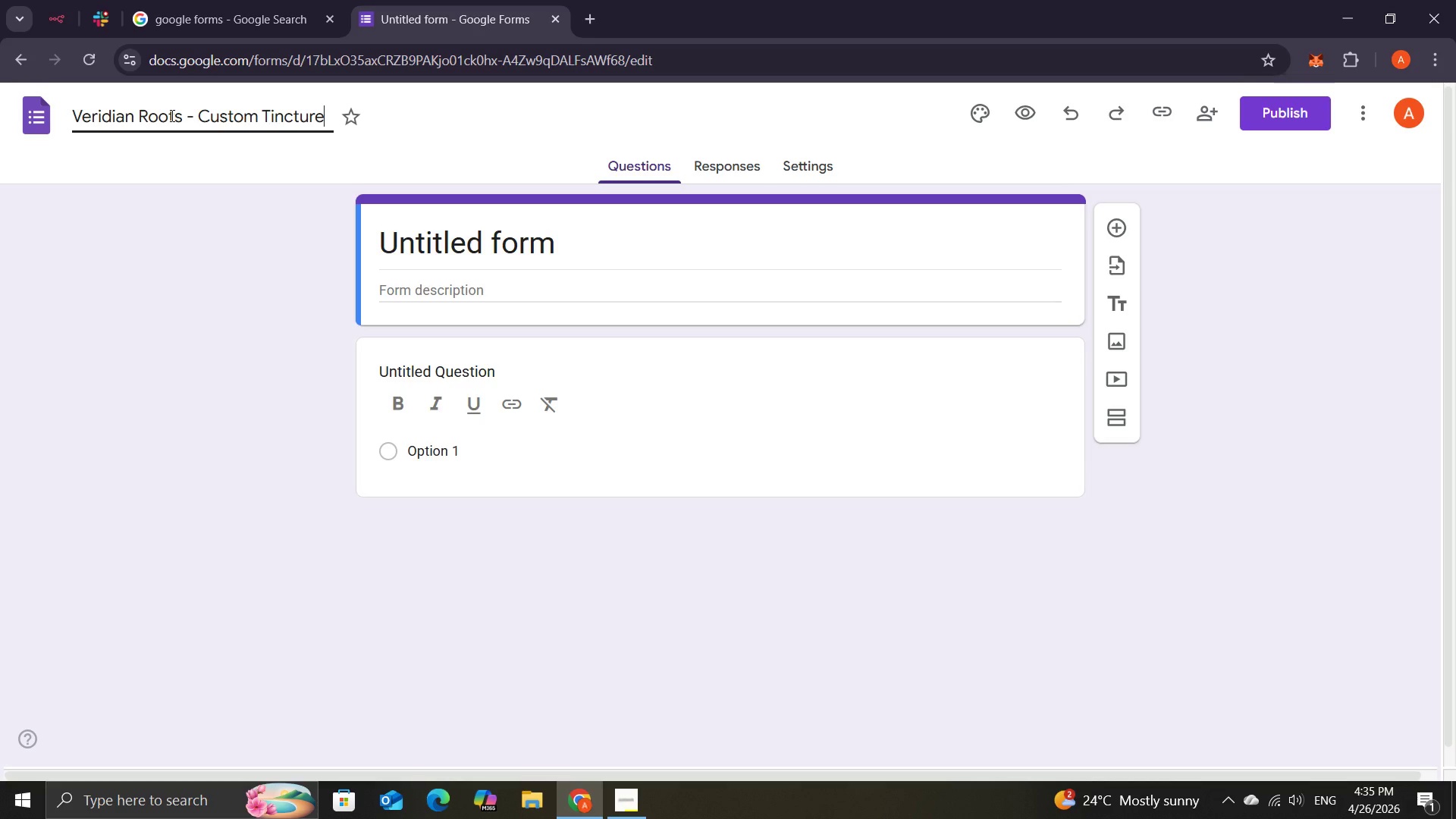 
type( Workshop Registration)
 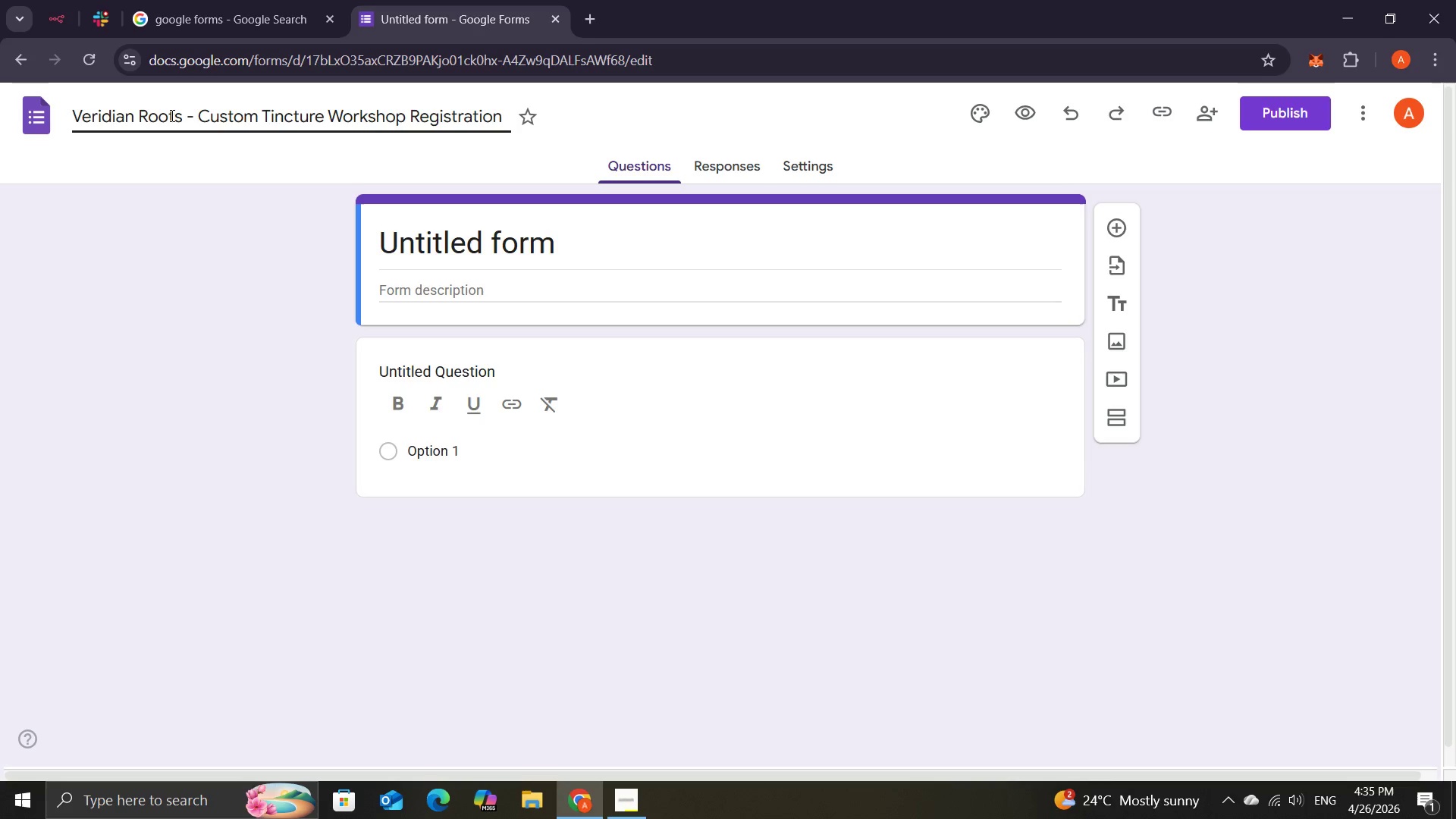 
wait(10.25)
 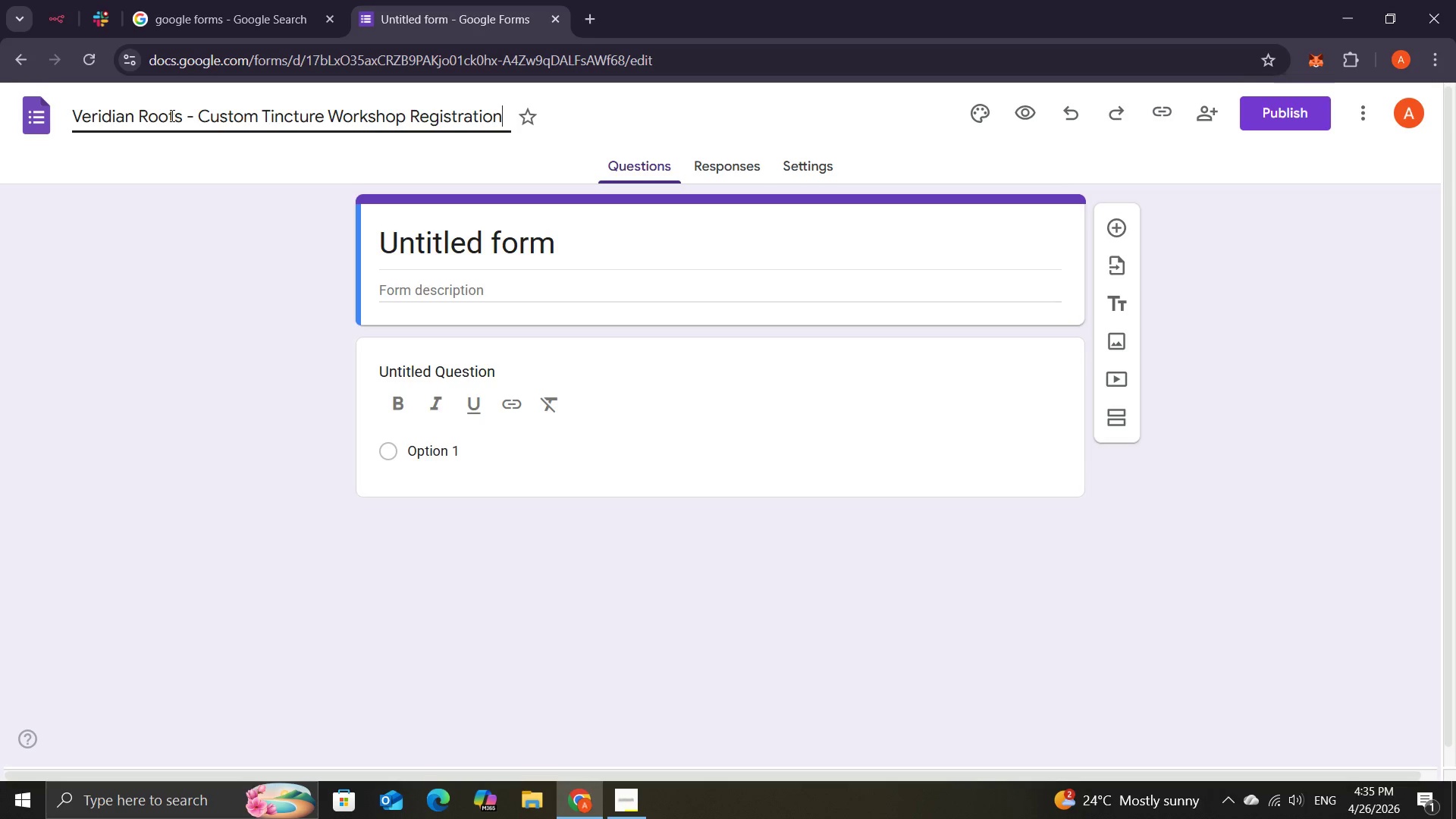 
left_click([461, 144])
 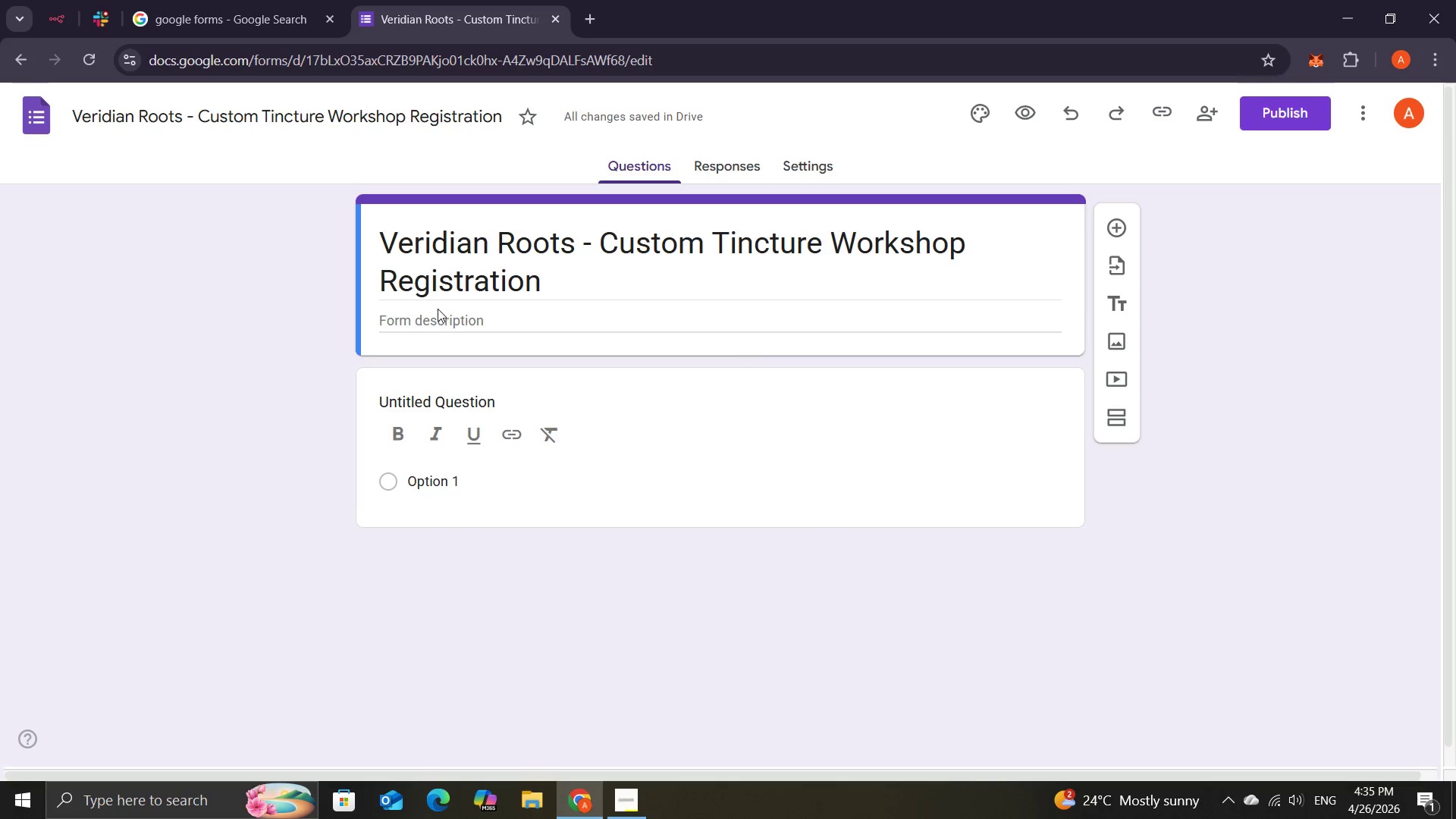 
left_click([437, 312])
 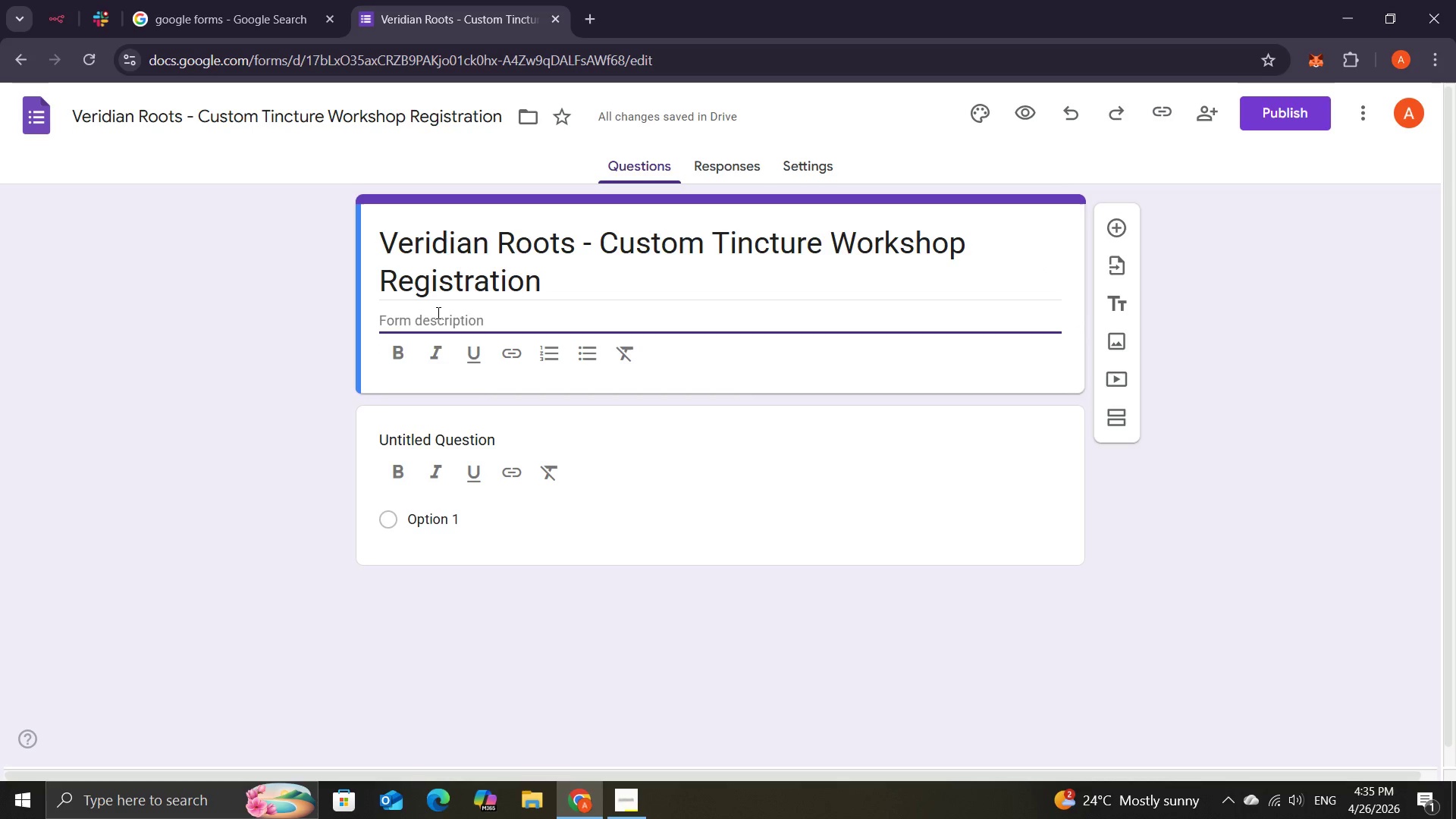 
wait(8.94)
 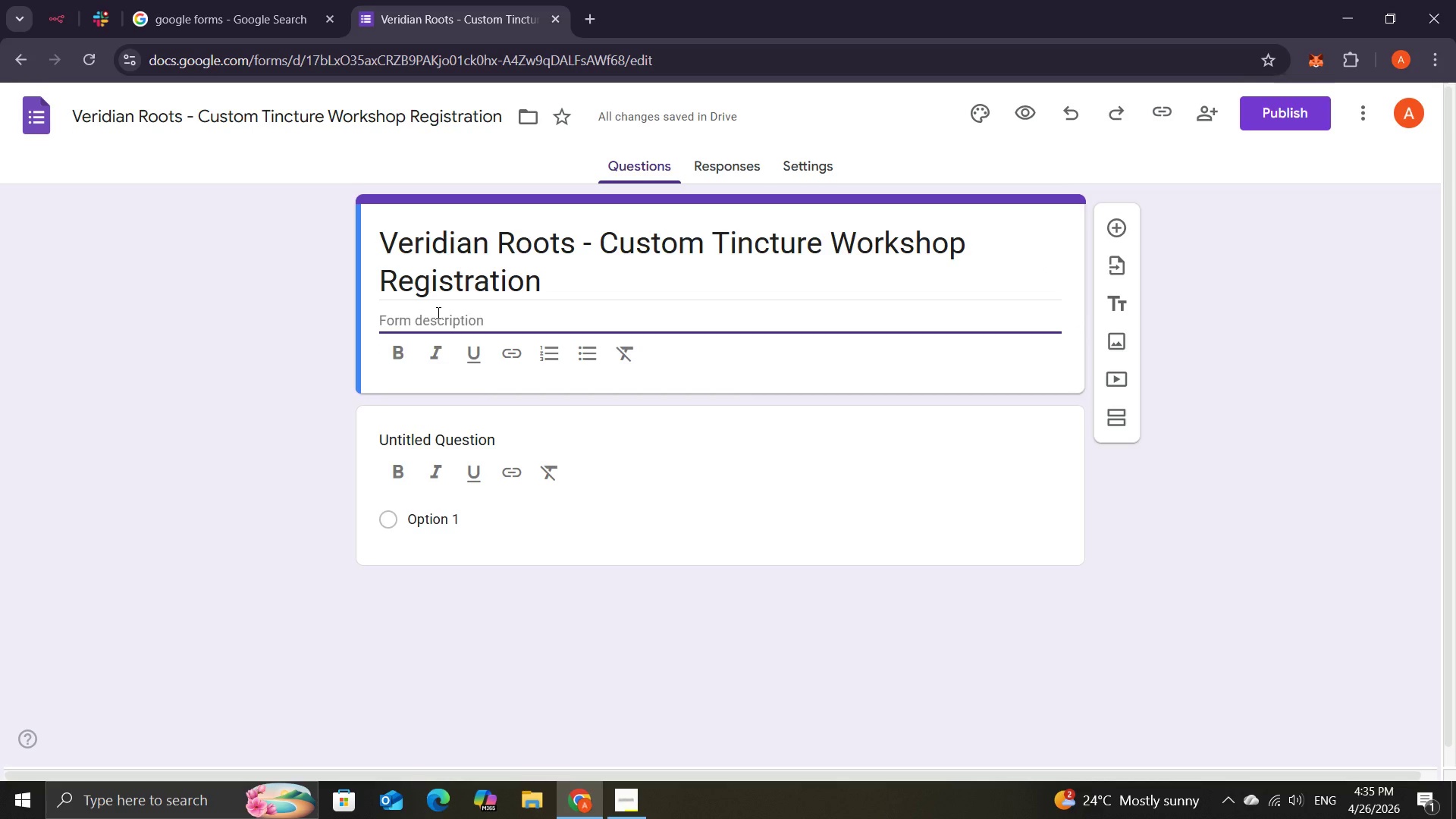 
type(Register Your Spot f)
key(Backspace)
key(Backspace)
key(Backspace)
 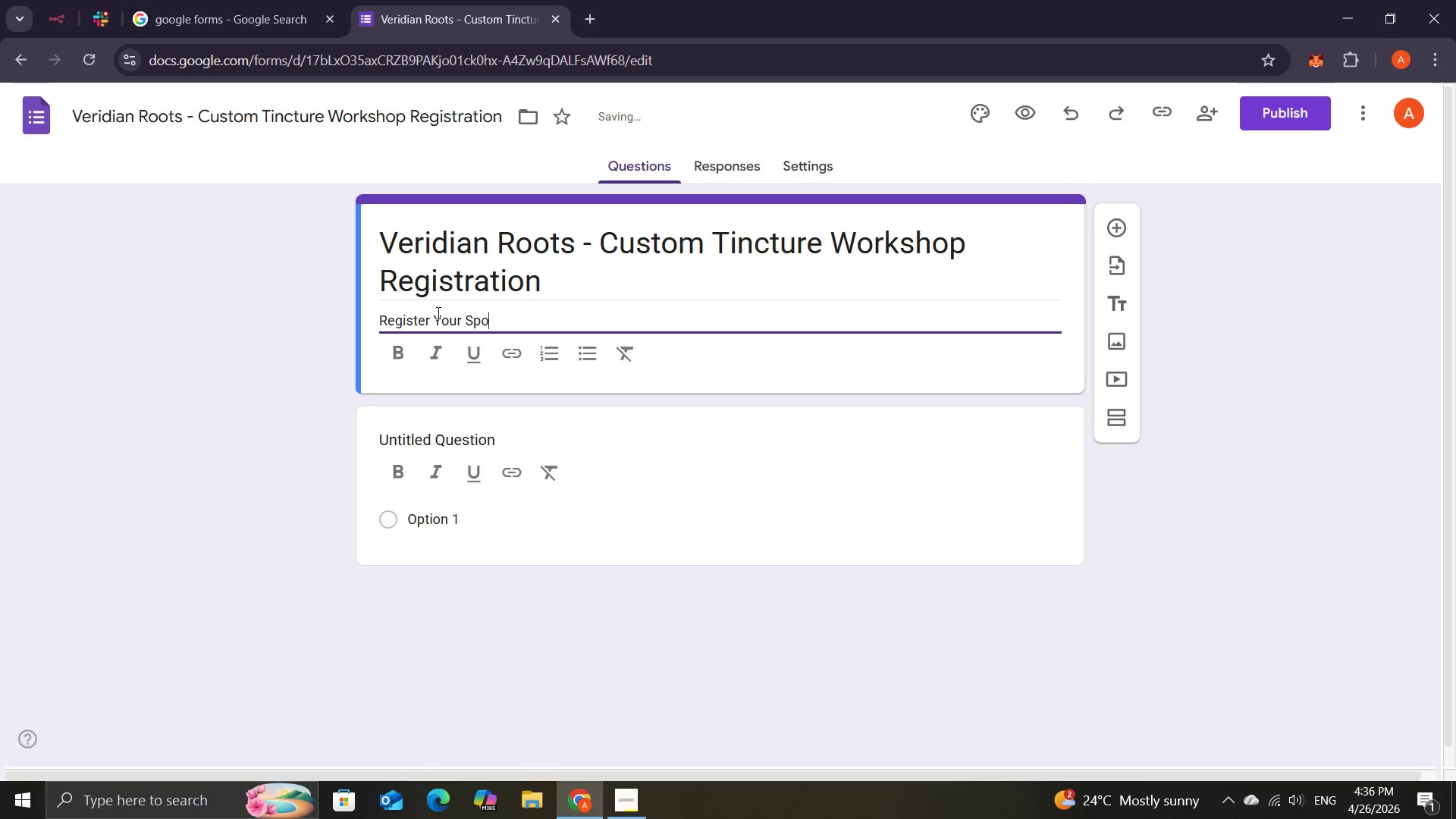 
key(Backspace)
key(Backspace)
key(Backspace)
type(spot for )
 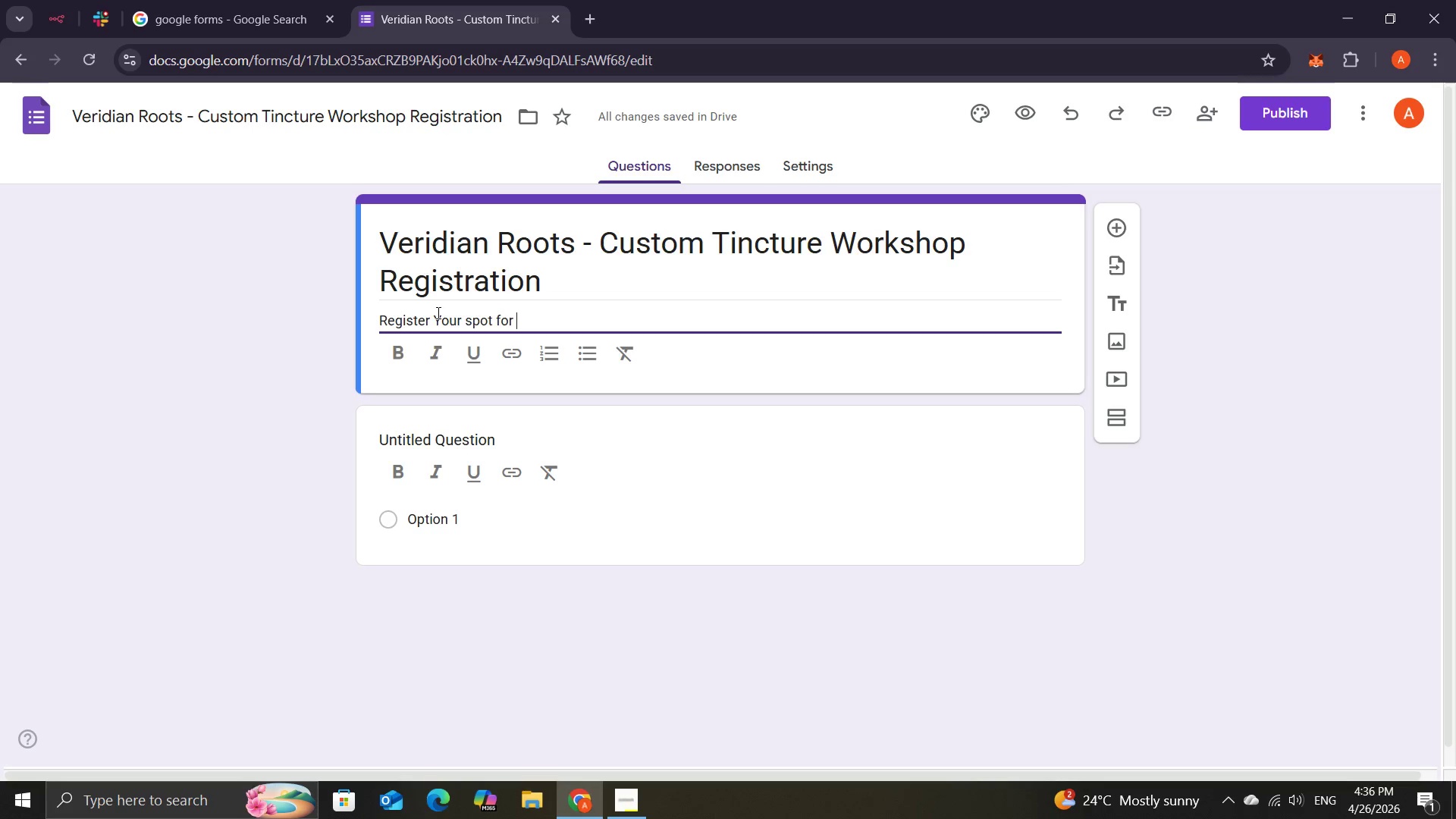 
wait(5.72)
 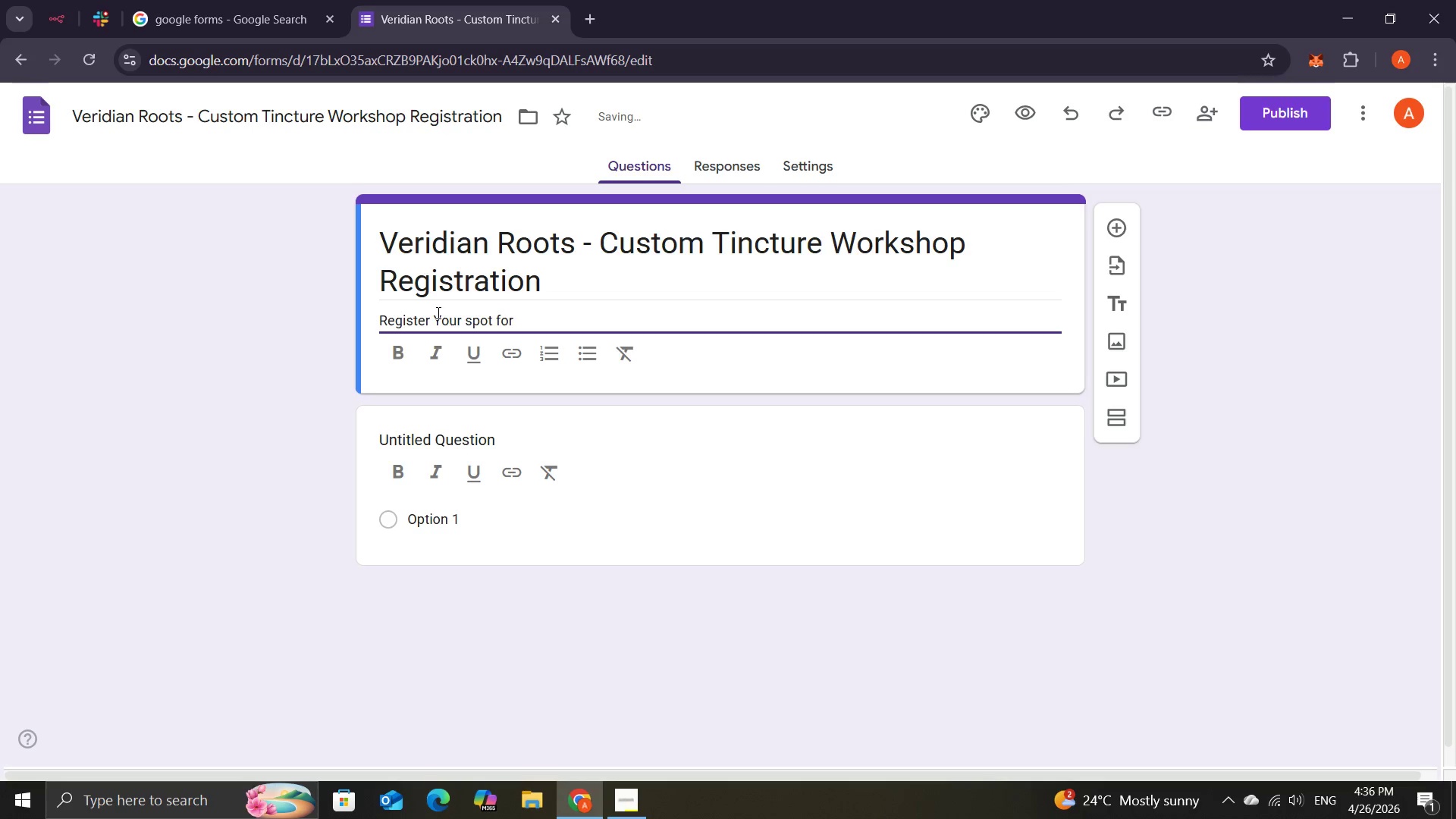 
type(our weekly custom )
 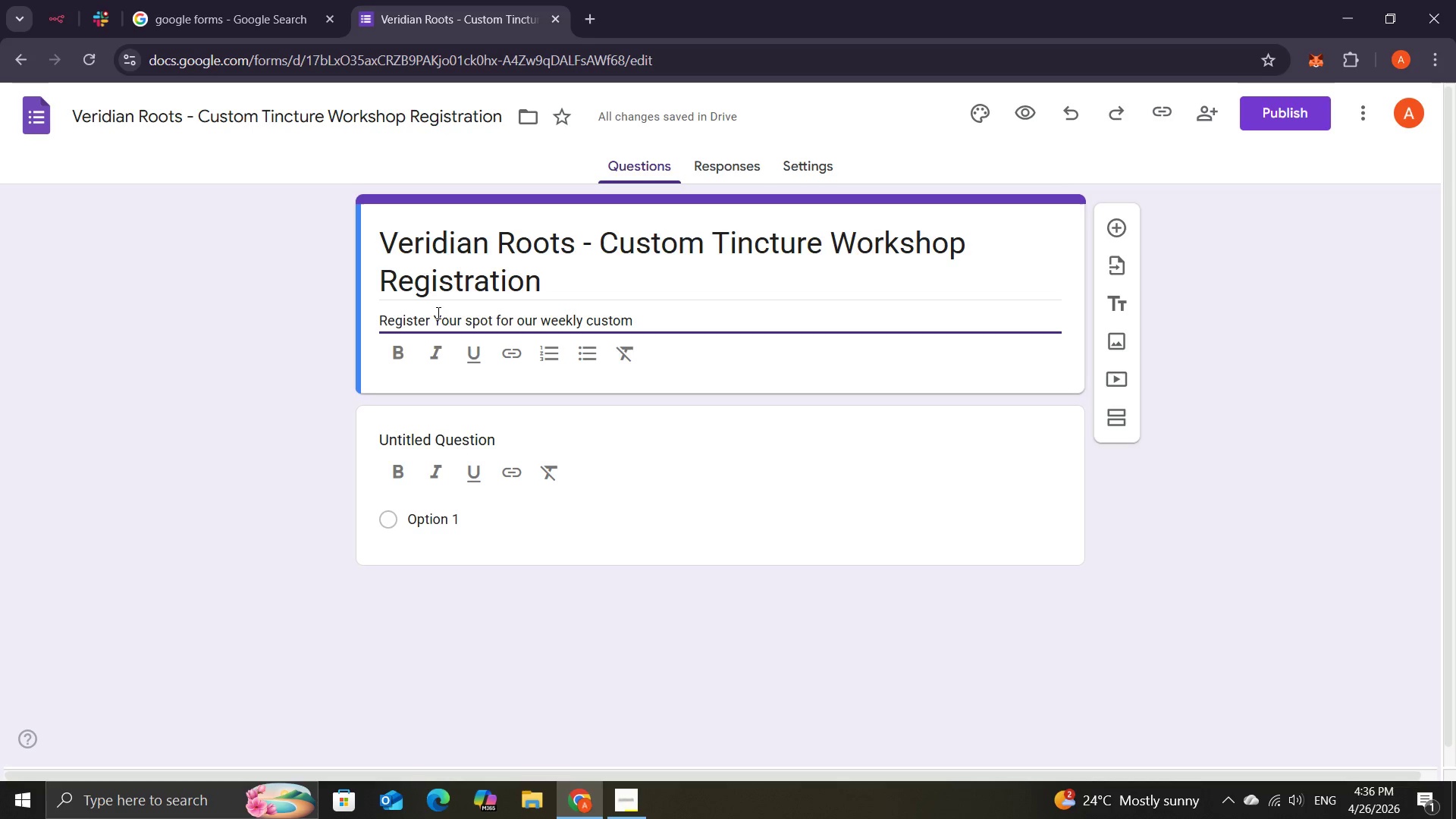 
wait(9.73)
 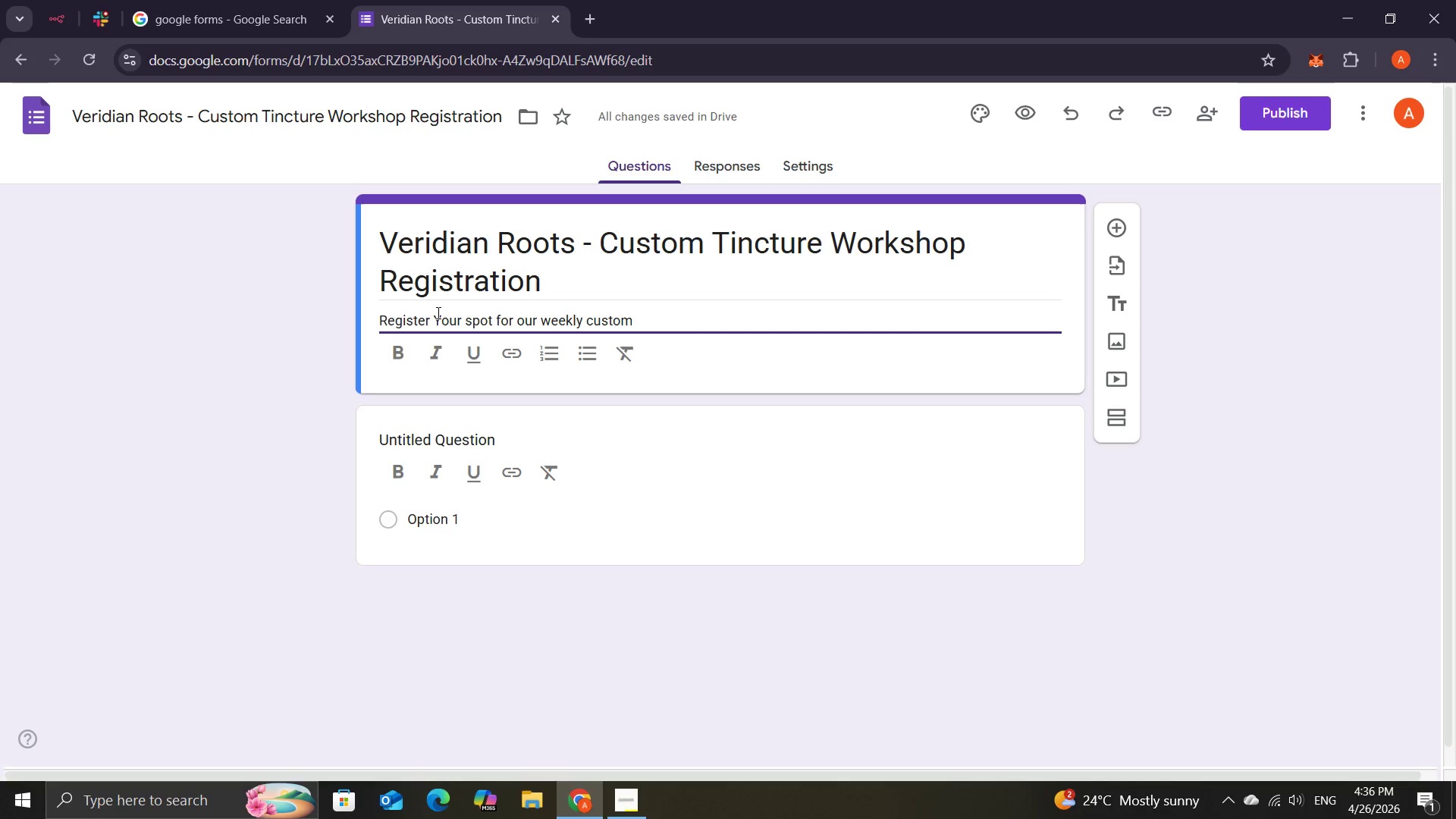 
type(t)
key(Backspace)
type(Tincture Workshop)
 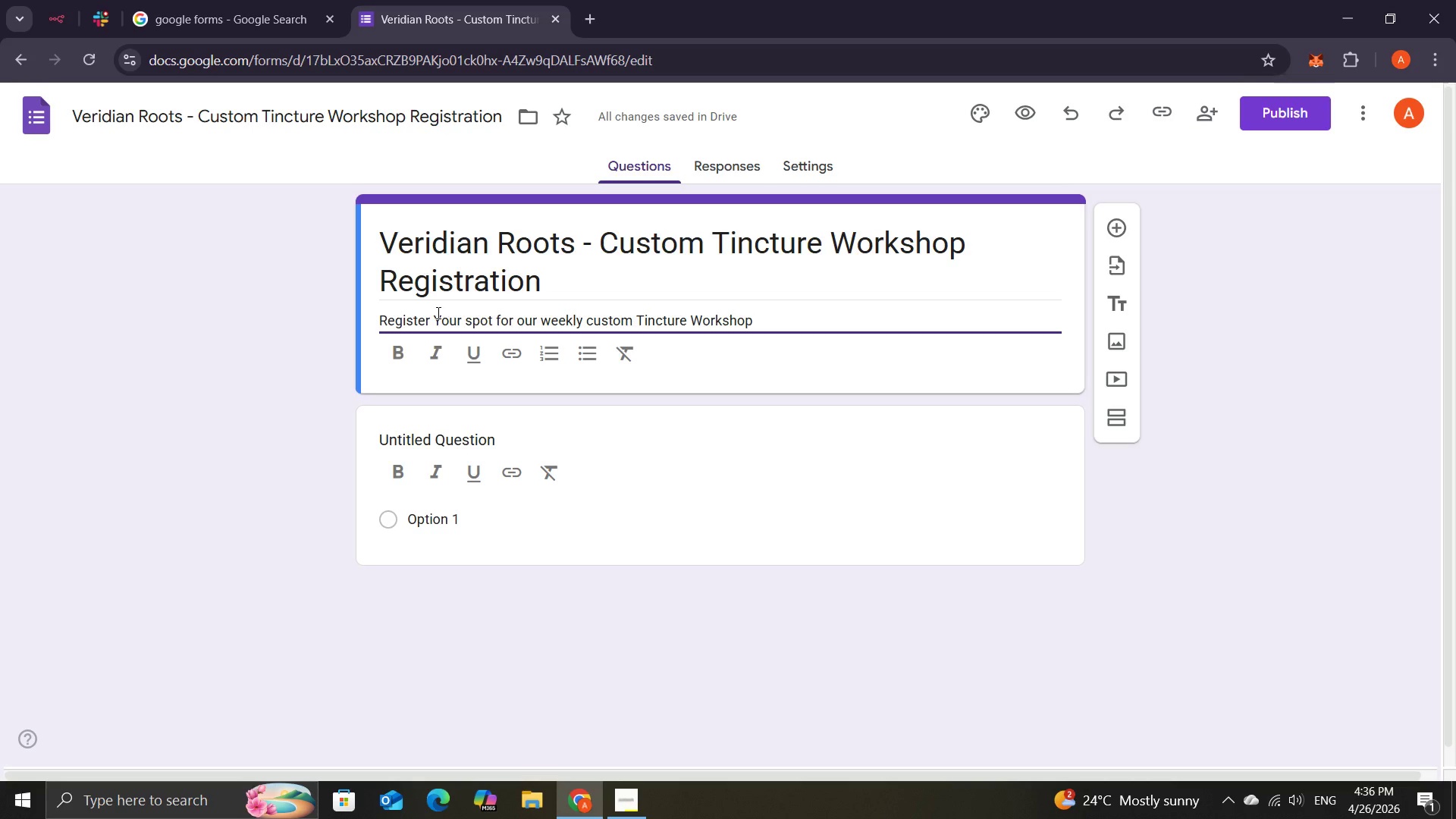 
key(Shift+1)
 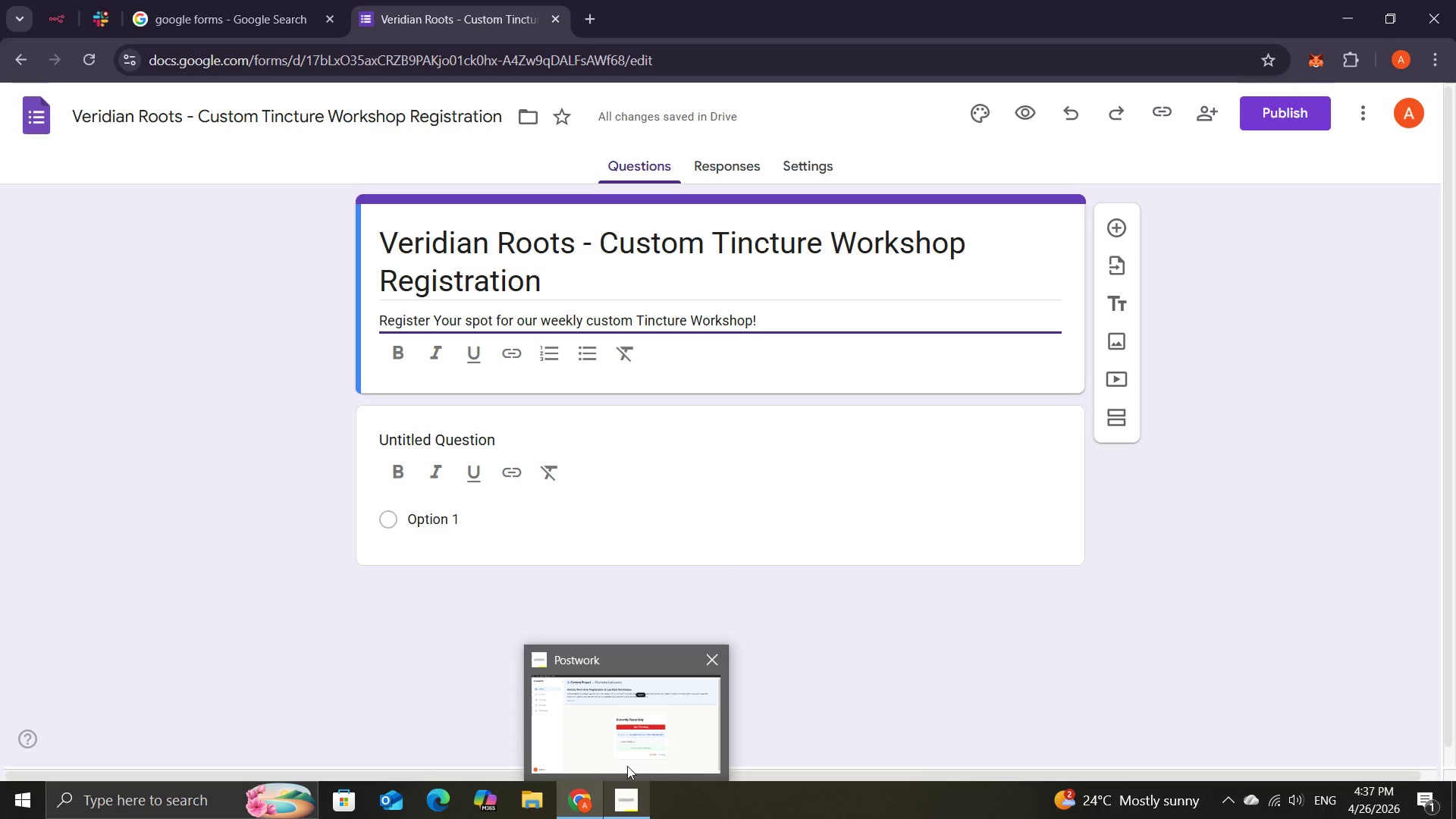 
wait(6.55)
 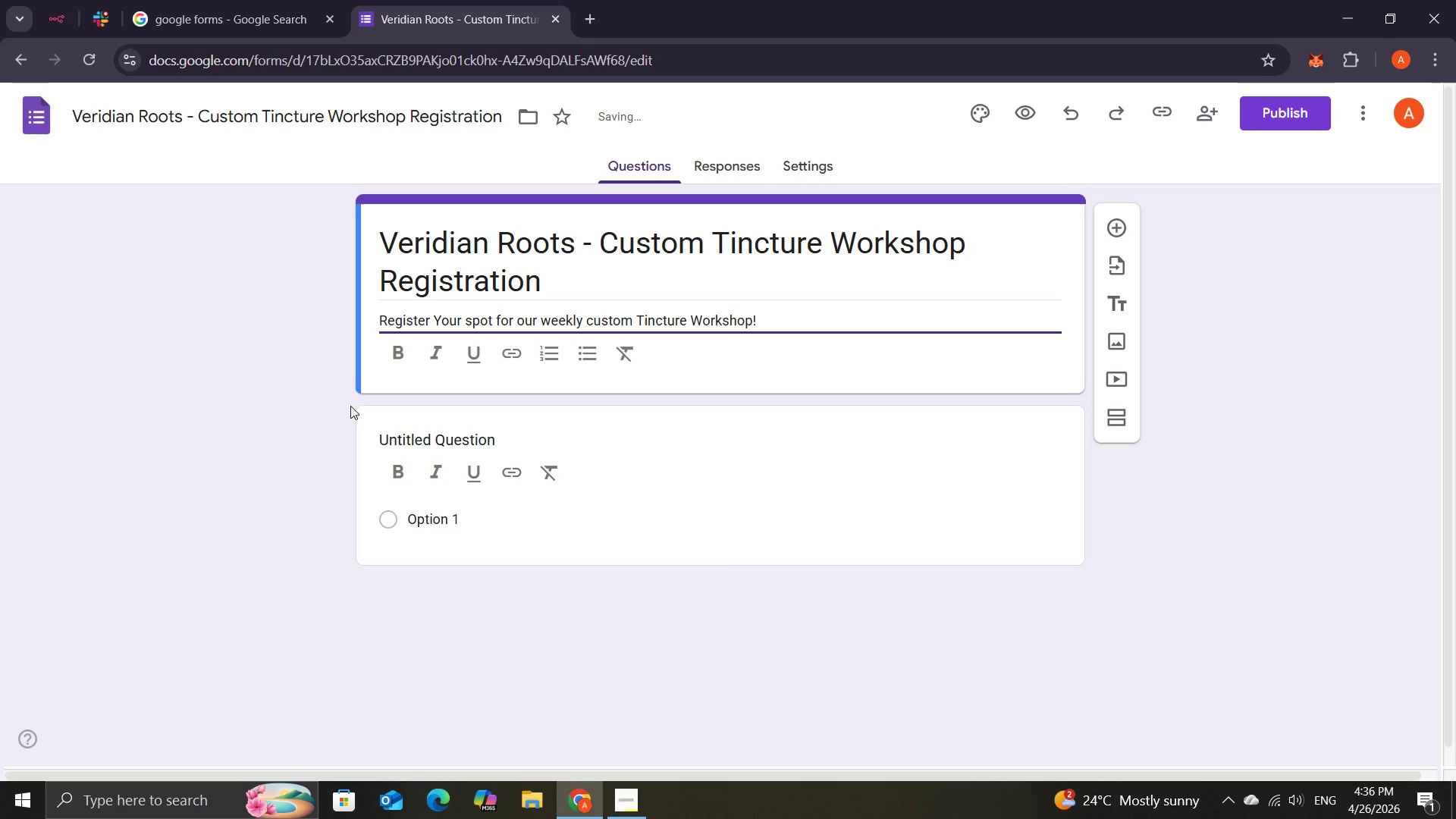 
left_click([604, 712])